 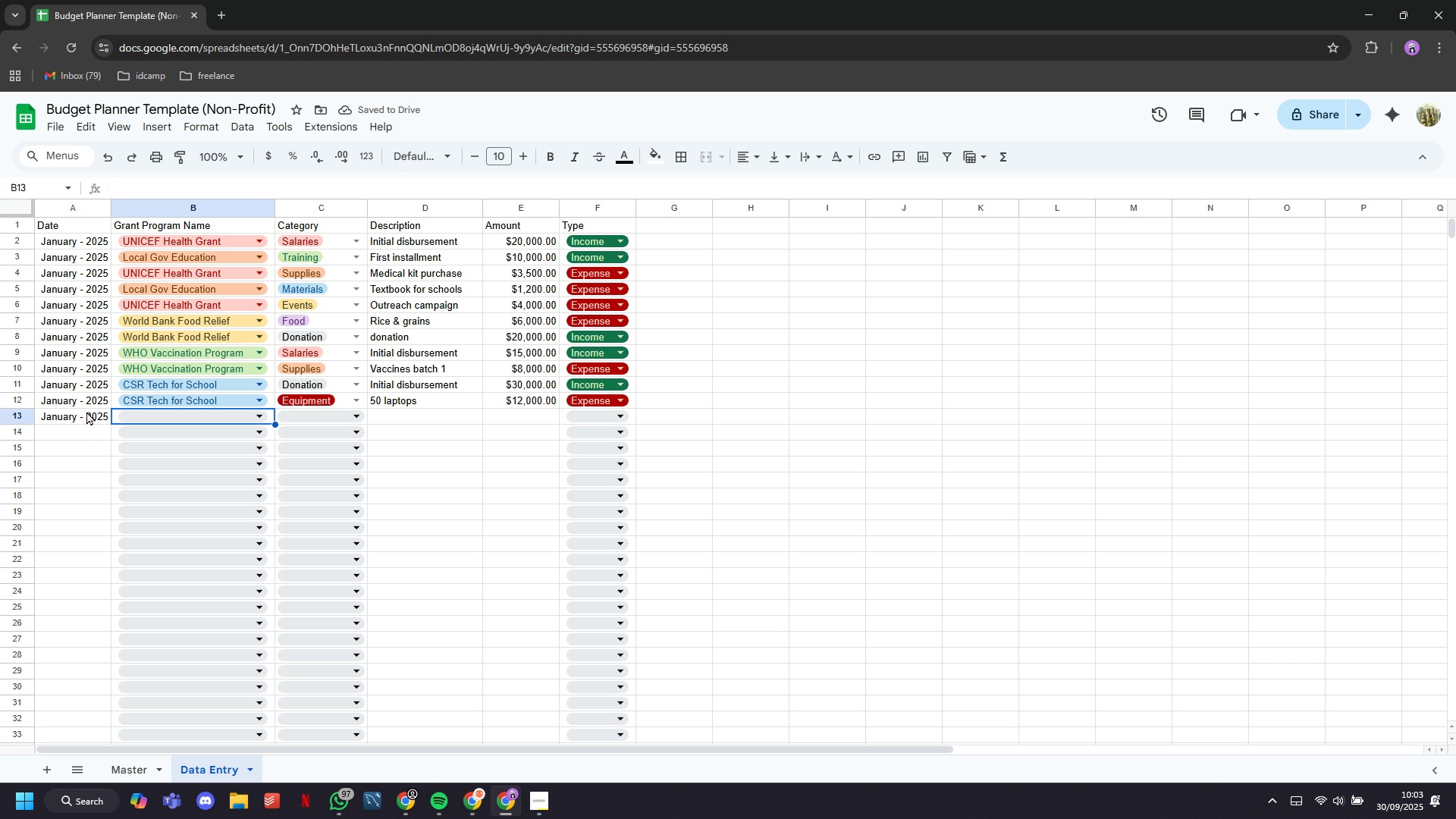 
mouse_move([118, 424])
 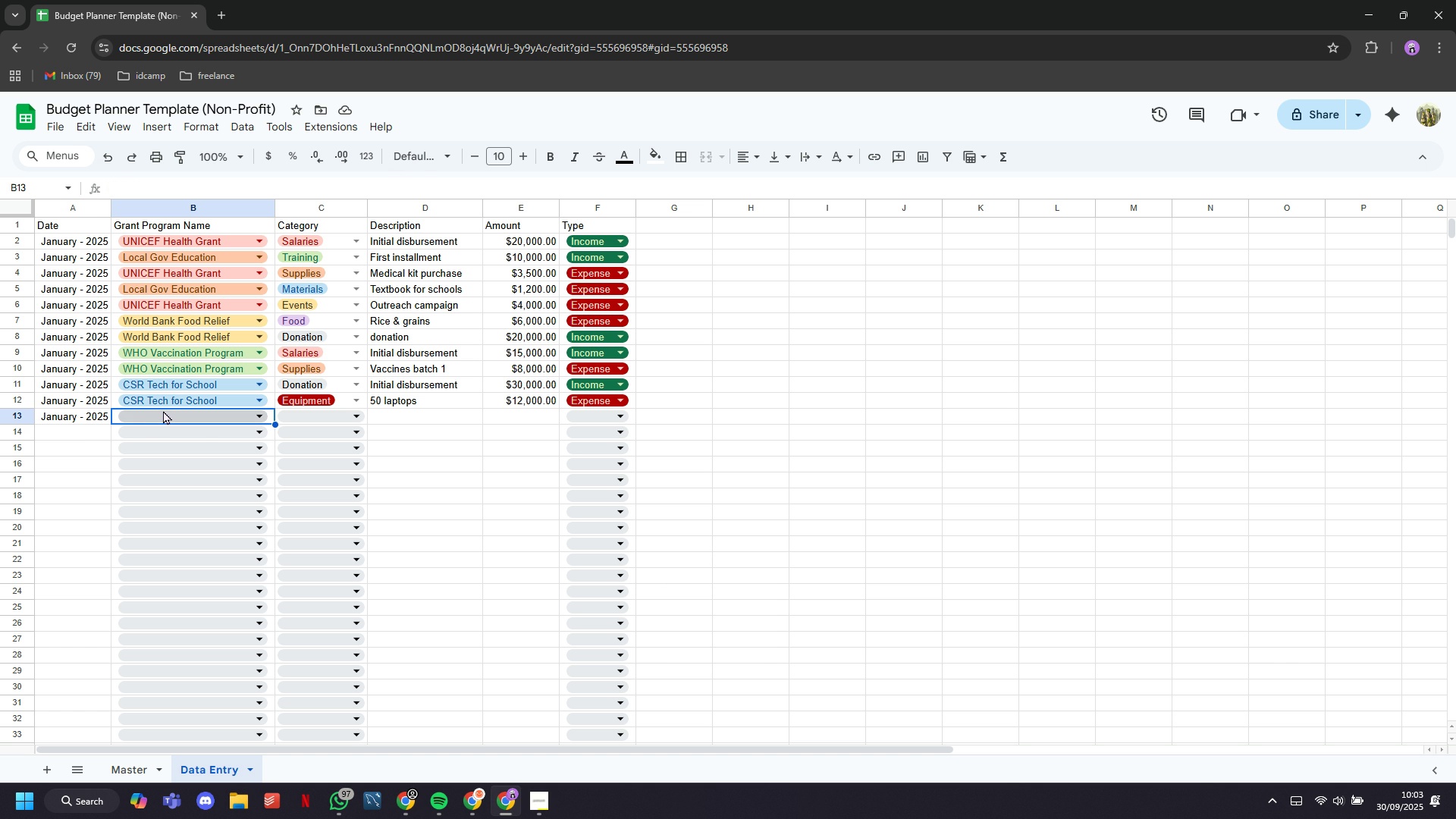 
left_click([163, 410])
 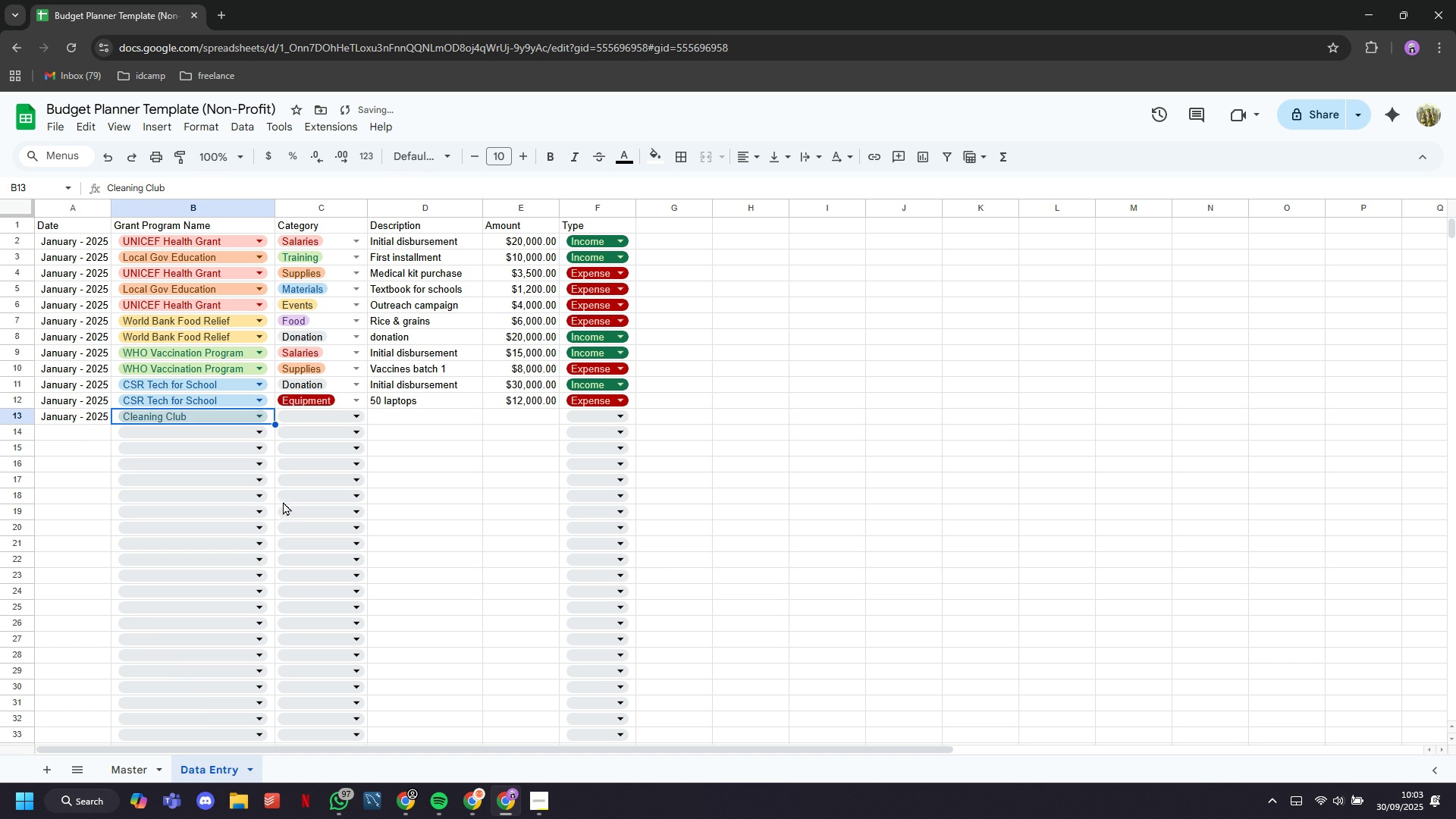 
left_click([335, 416])
 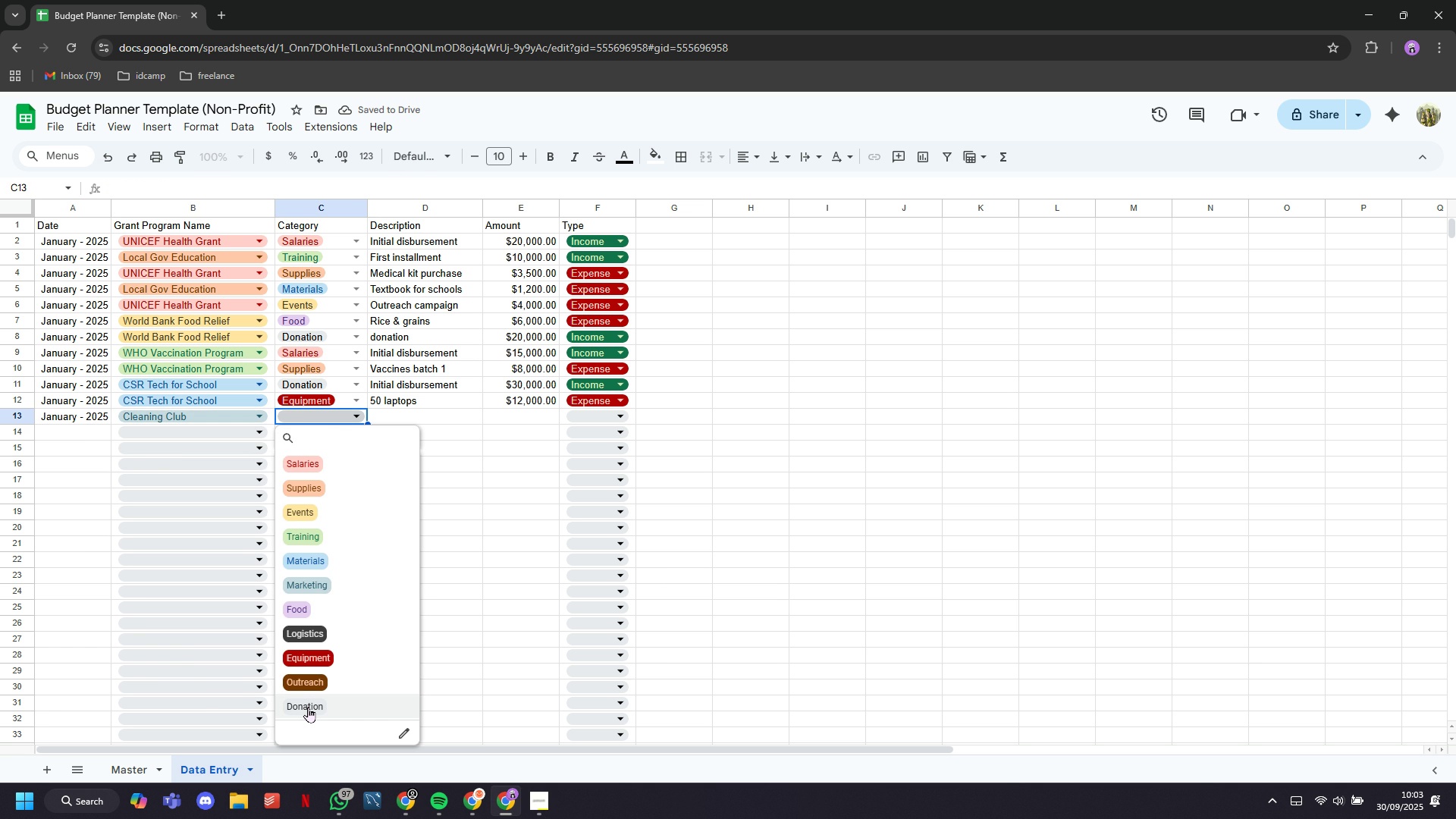 
left_click([308, 707])
 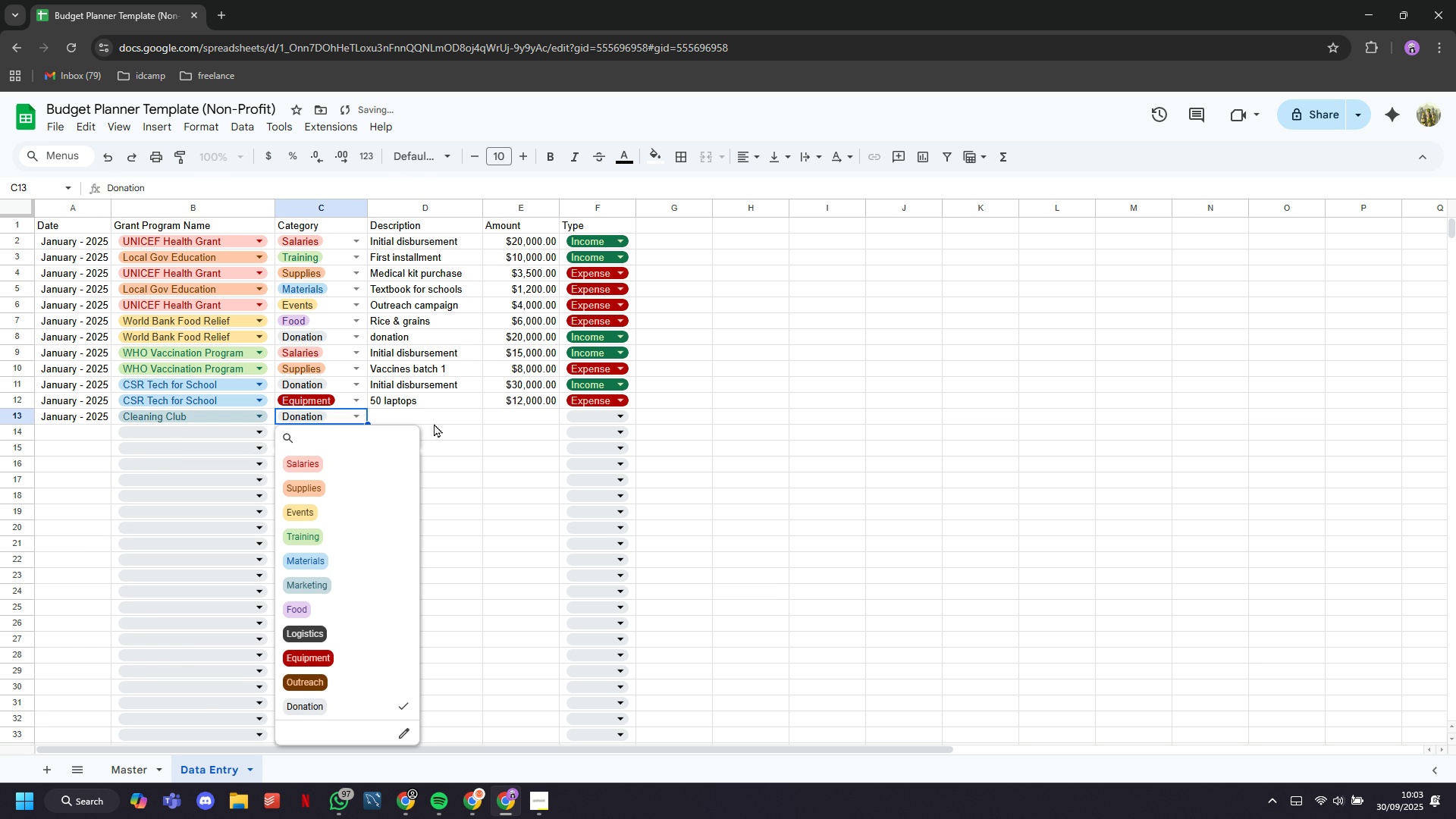 
left_click([438, 416])
 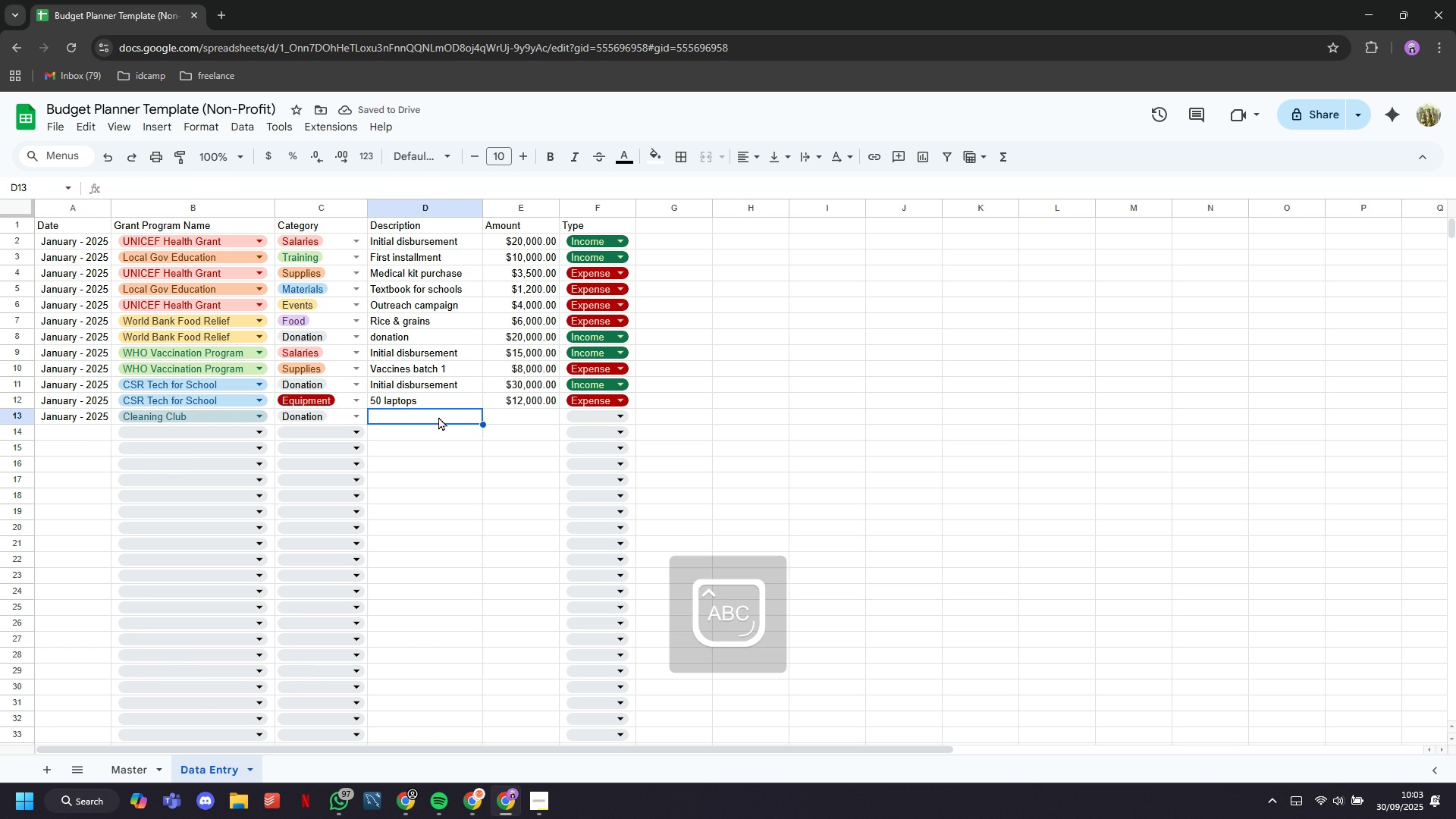 
type(Inita)
key(Backspace)
key(Backspace)
key(Backspace)
key(Backspace)
key(Backspace)
type(Doation)
key(Tab)